 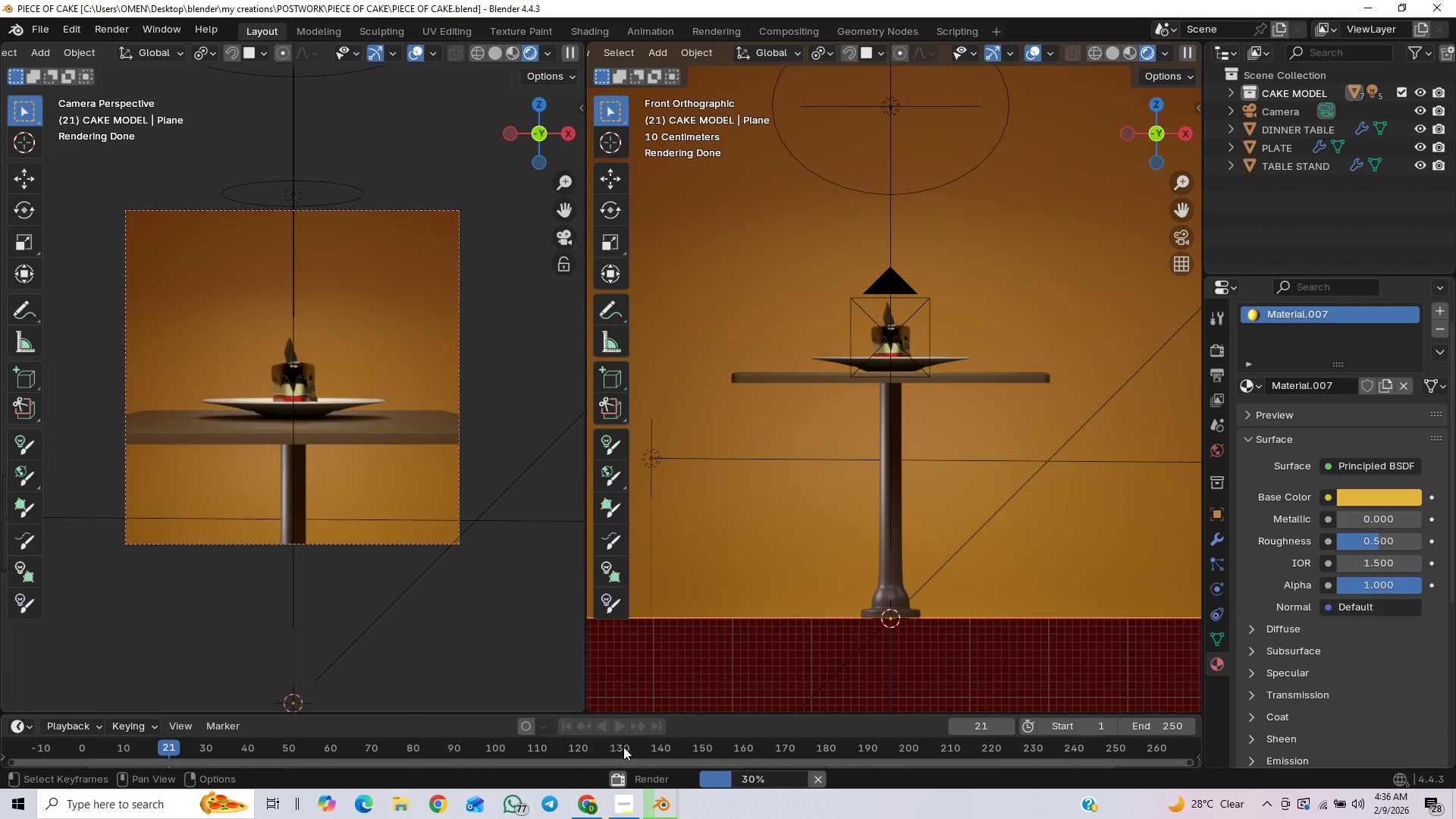 
left_click([698, 750])
 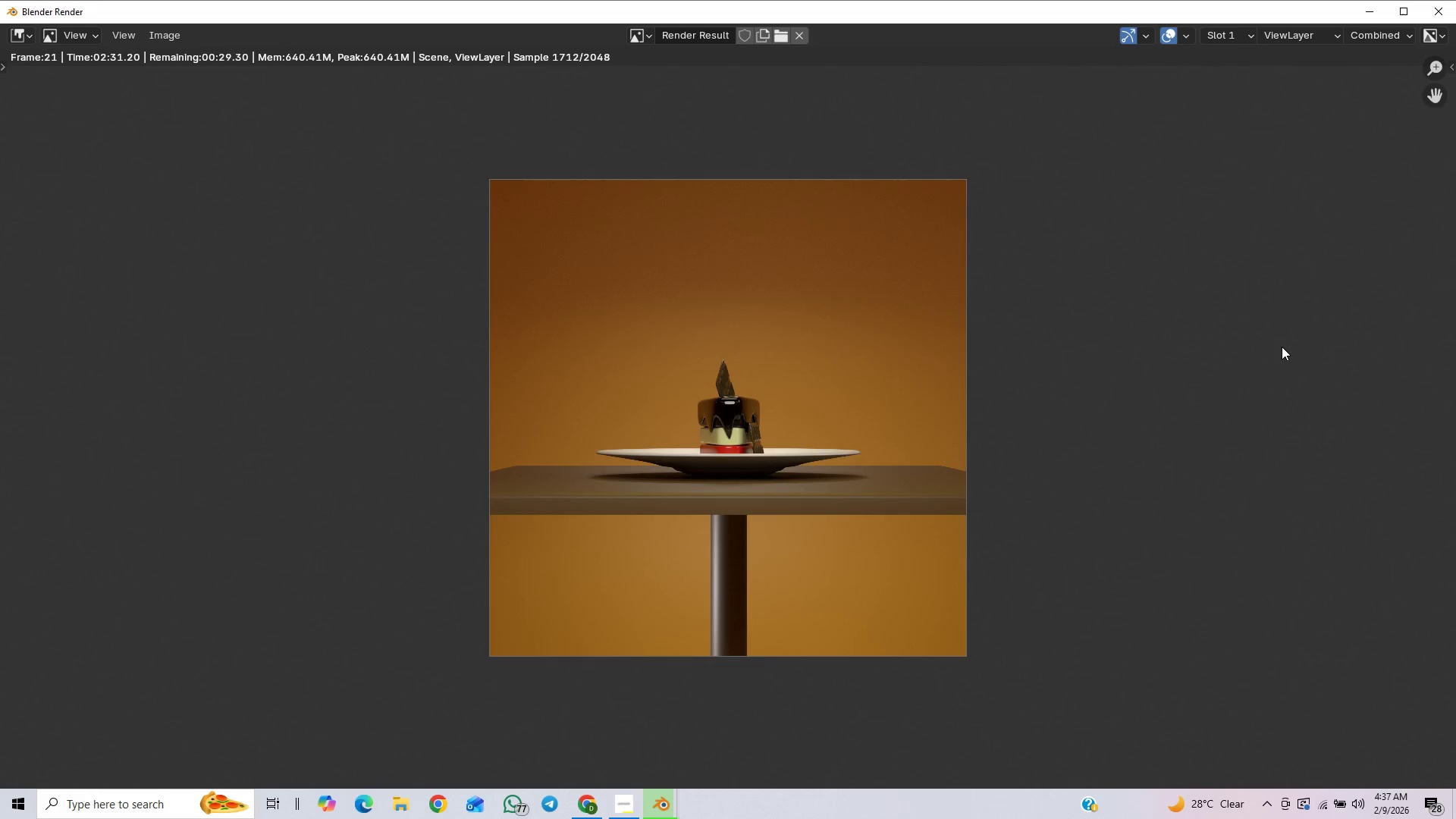 
wait(56.59)
 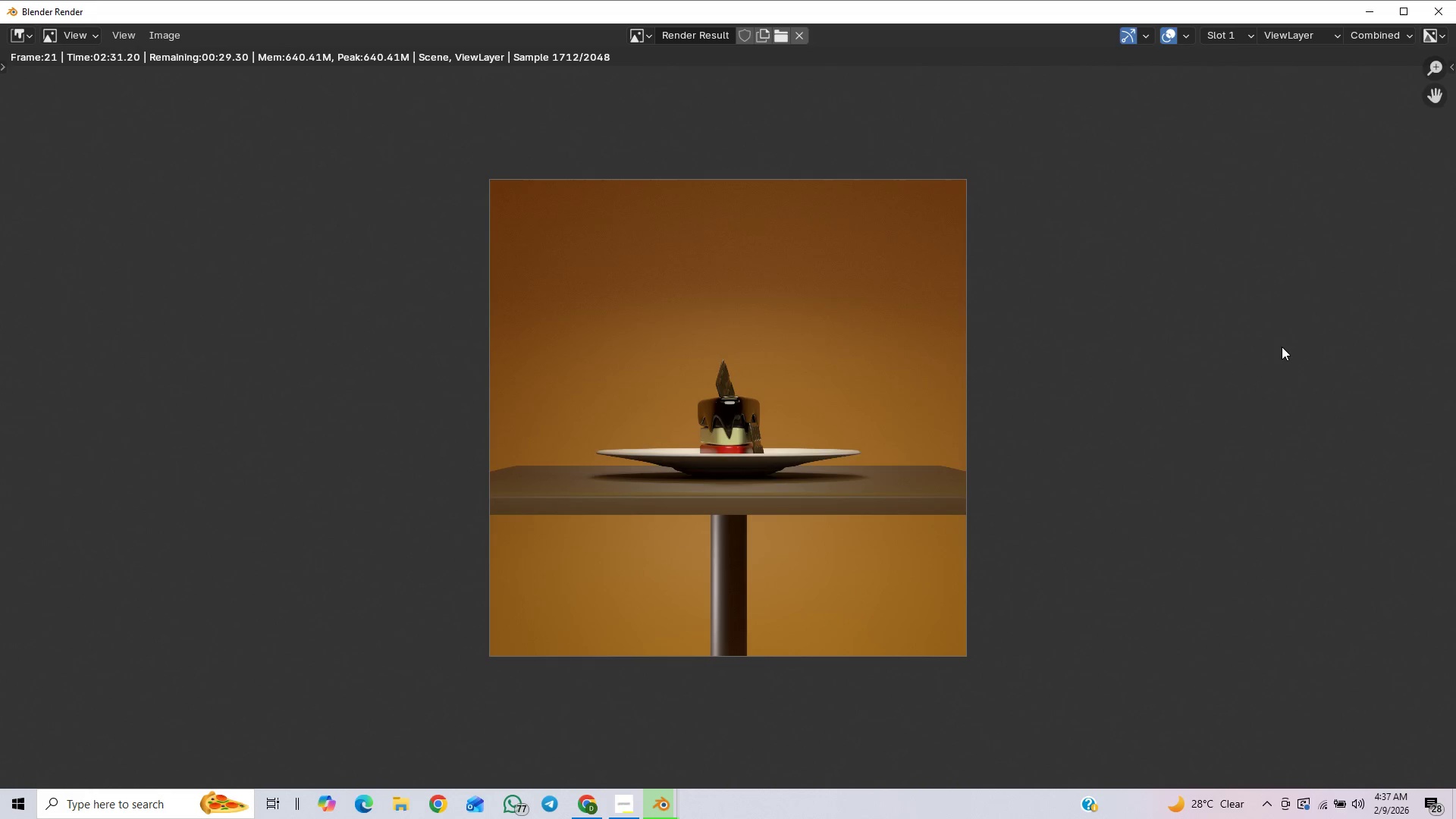 
scroll: coordinate [1108, 510], scroll_direction: up, amount: 3.0
 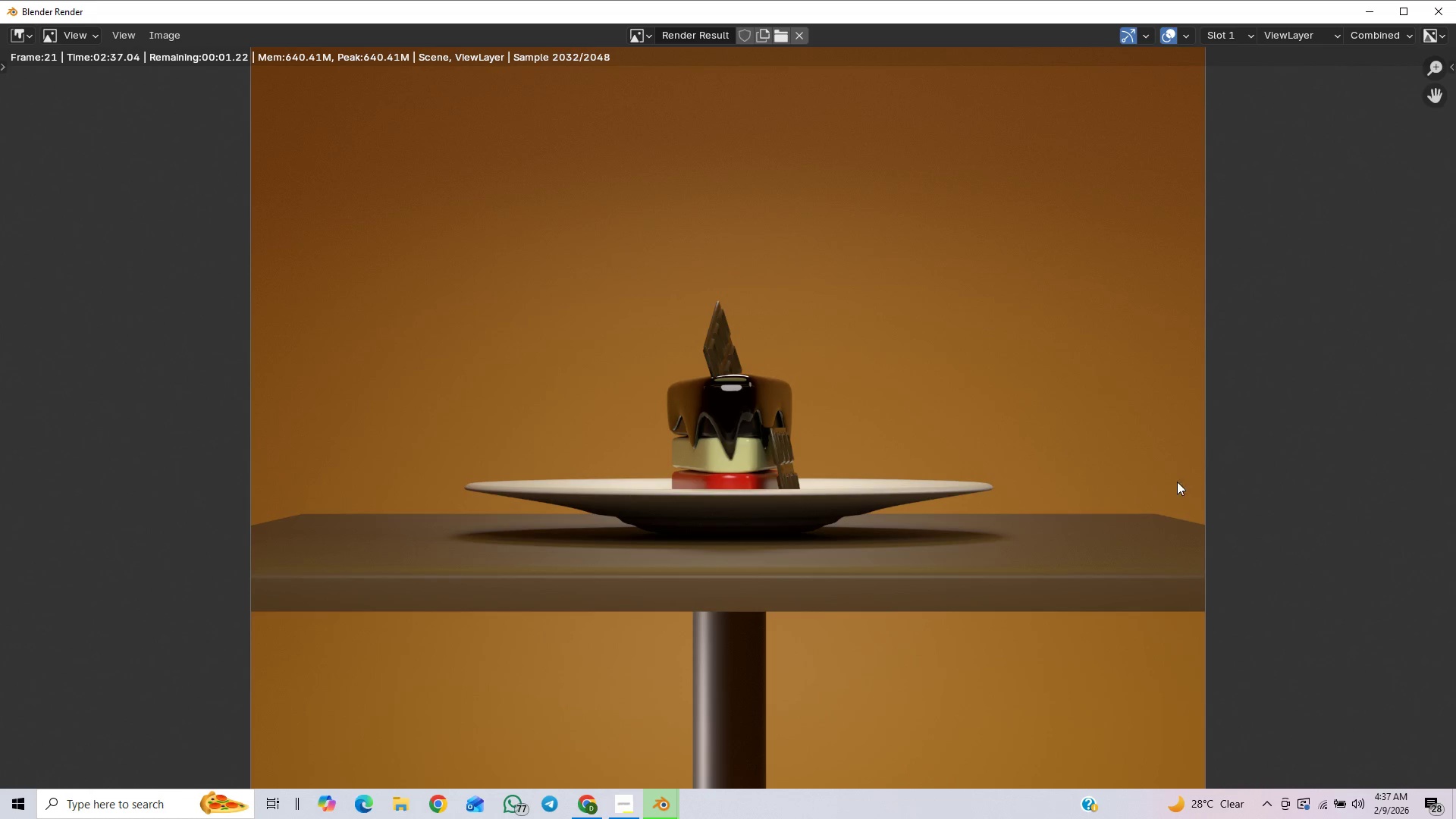 
scroll: coordinate [1186, 485], scroll_direction: down, amount: 4.0
 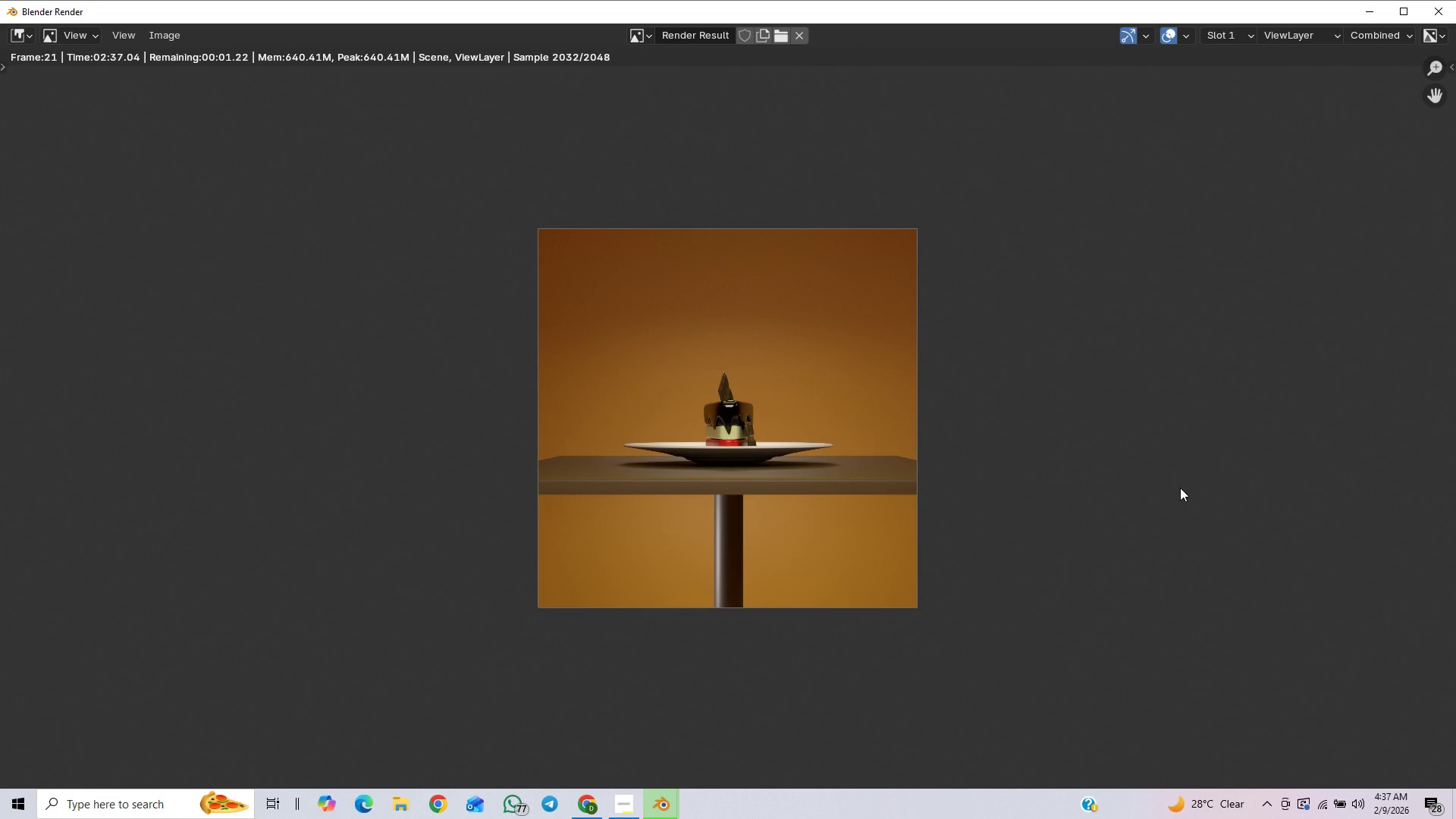 
scroll: coordinate [1178, 488], scroll_direction: up, amount: 2.0
 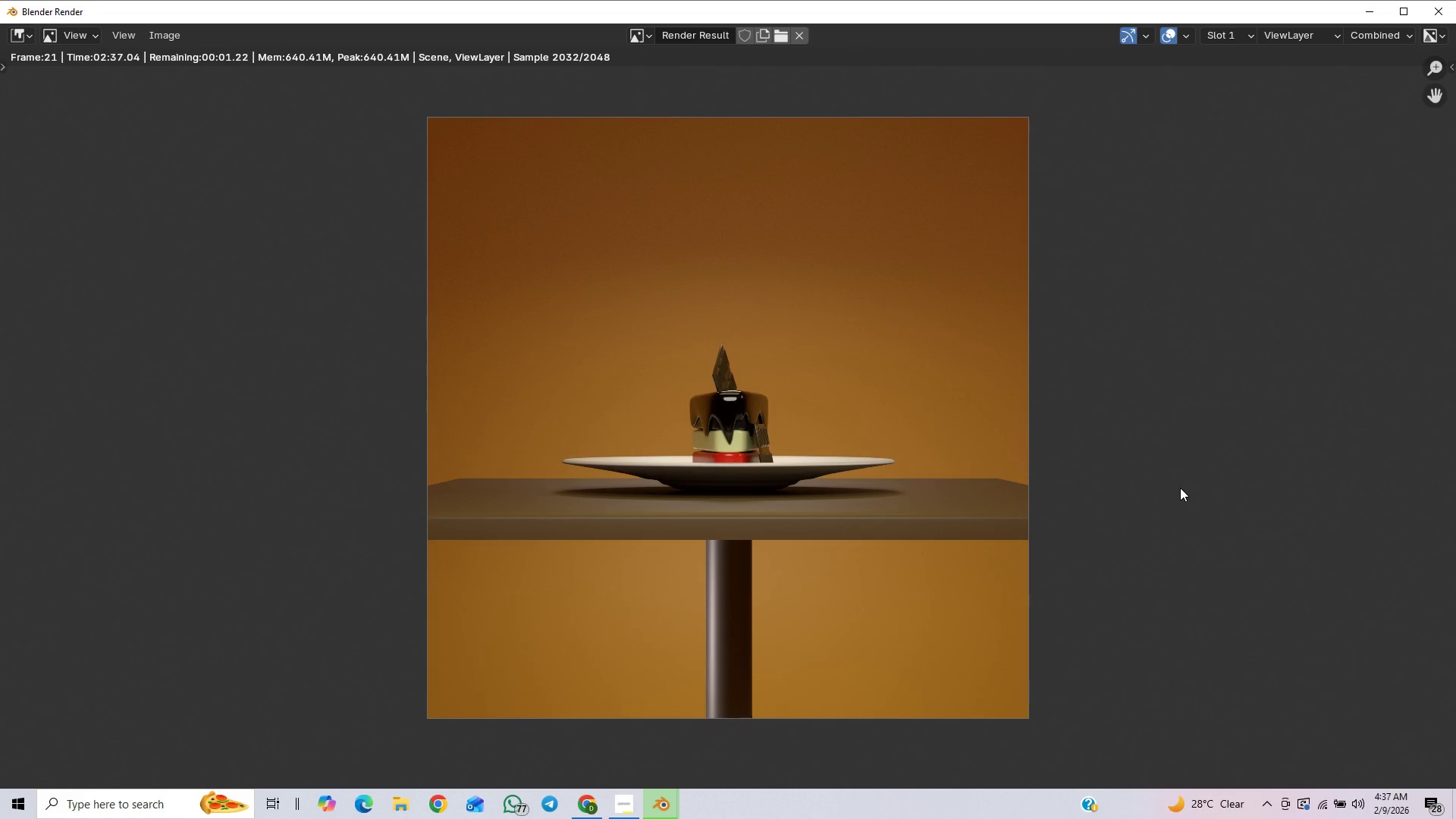 
scroll: coordinate [1181, 488], scroll_direction: down, amount: 2.0
 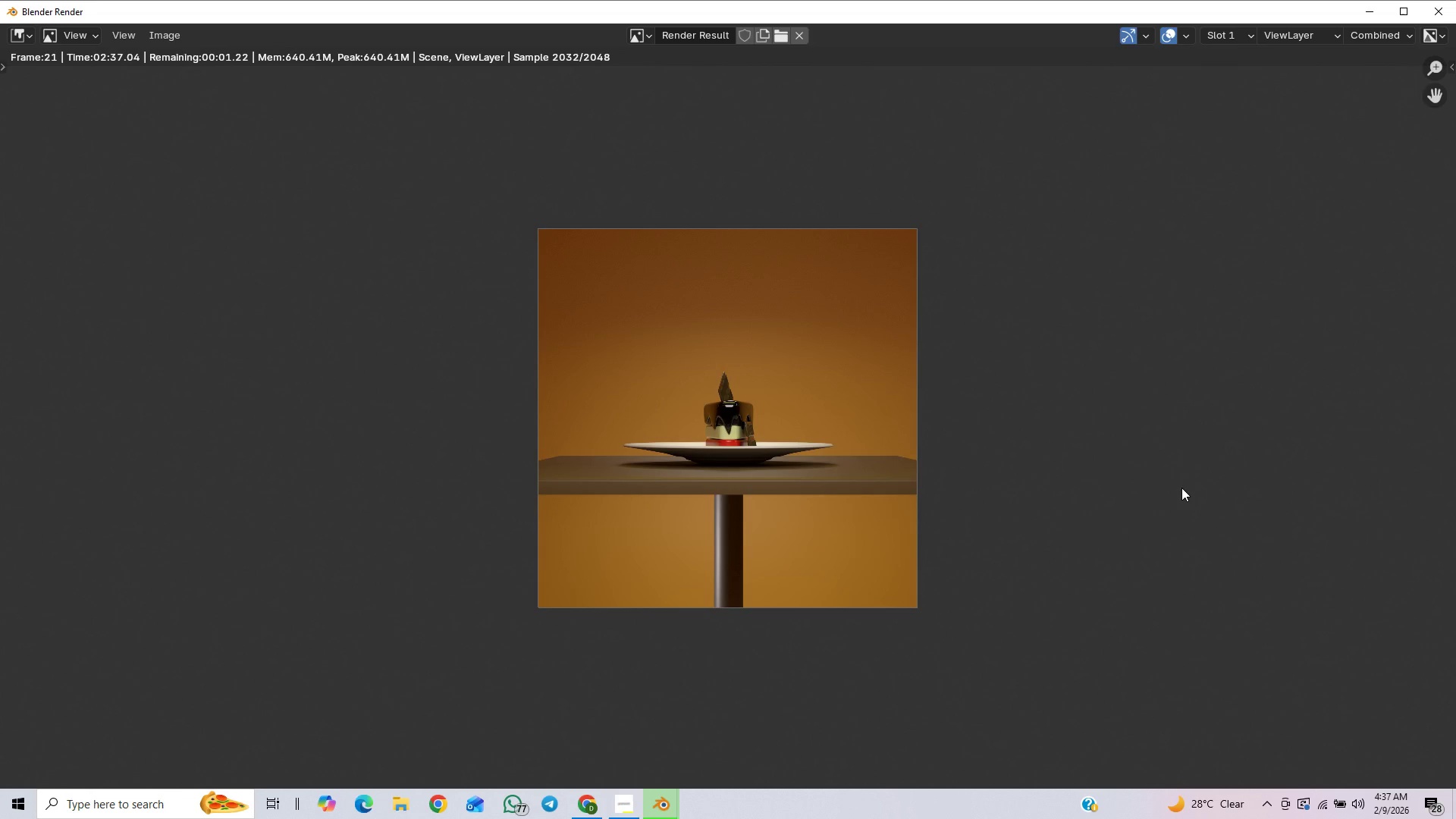 
scroll: coordinate [1181, 488], scroll_direction: up, amount: 1.0
 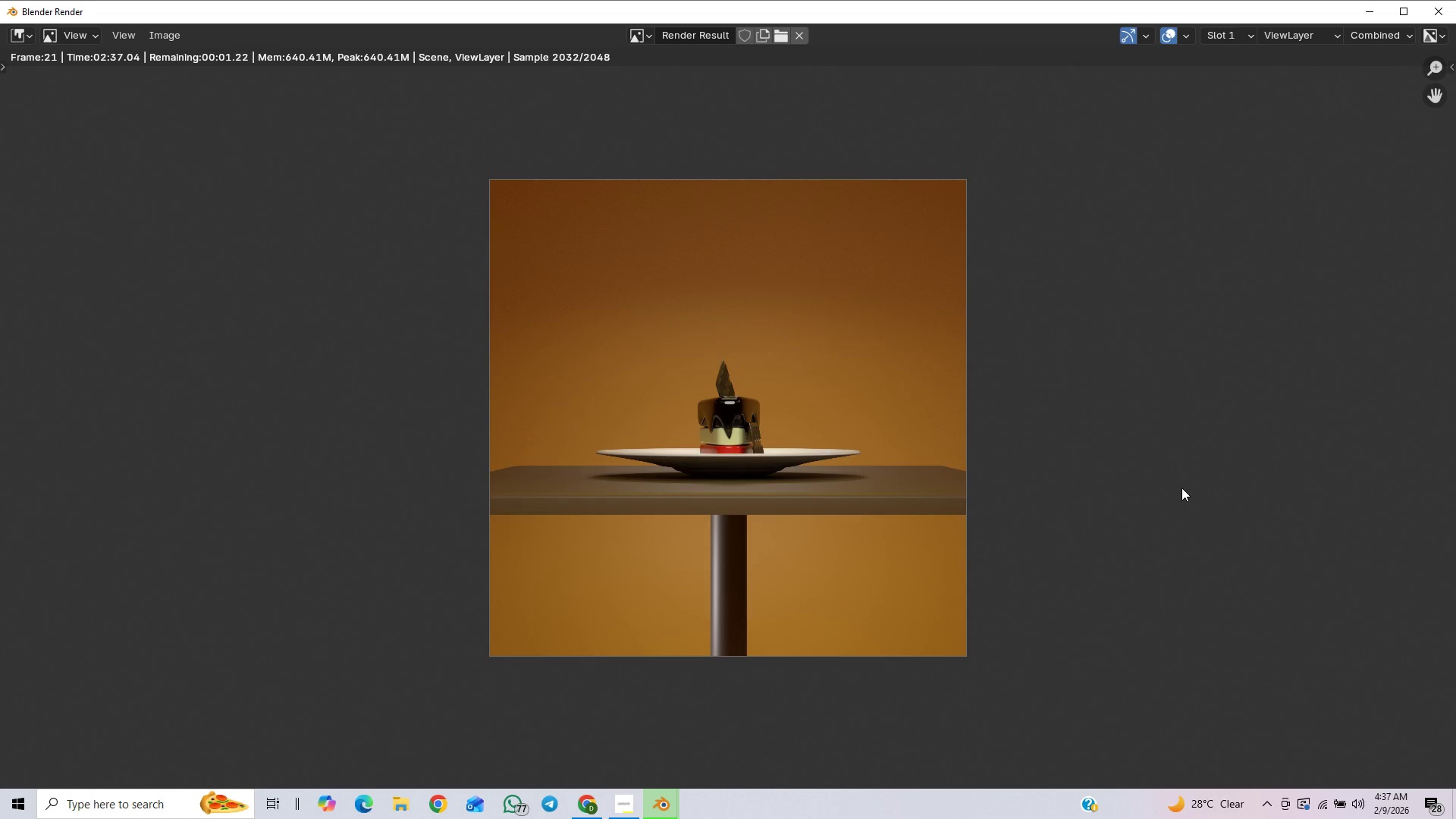 
scroll: coordinate [1181, 488], scroll_direction: down, amount: 1.0
 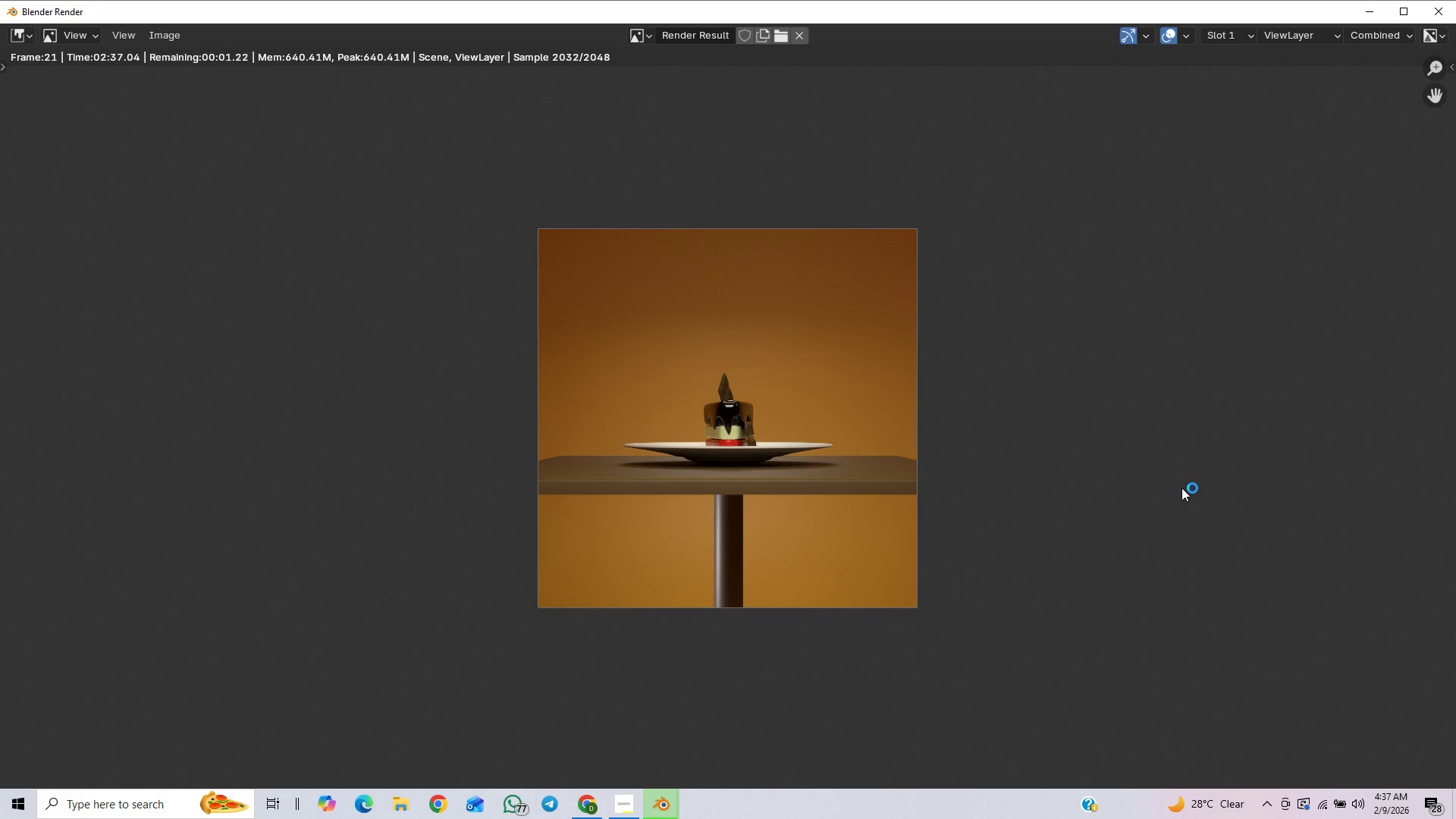 
scroll: coordinate [1181, 488], scroll_direction: up, amount: 1.0
 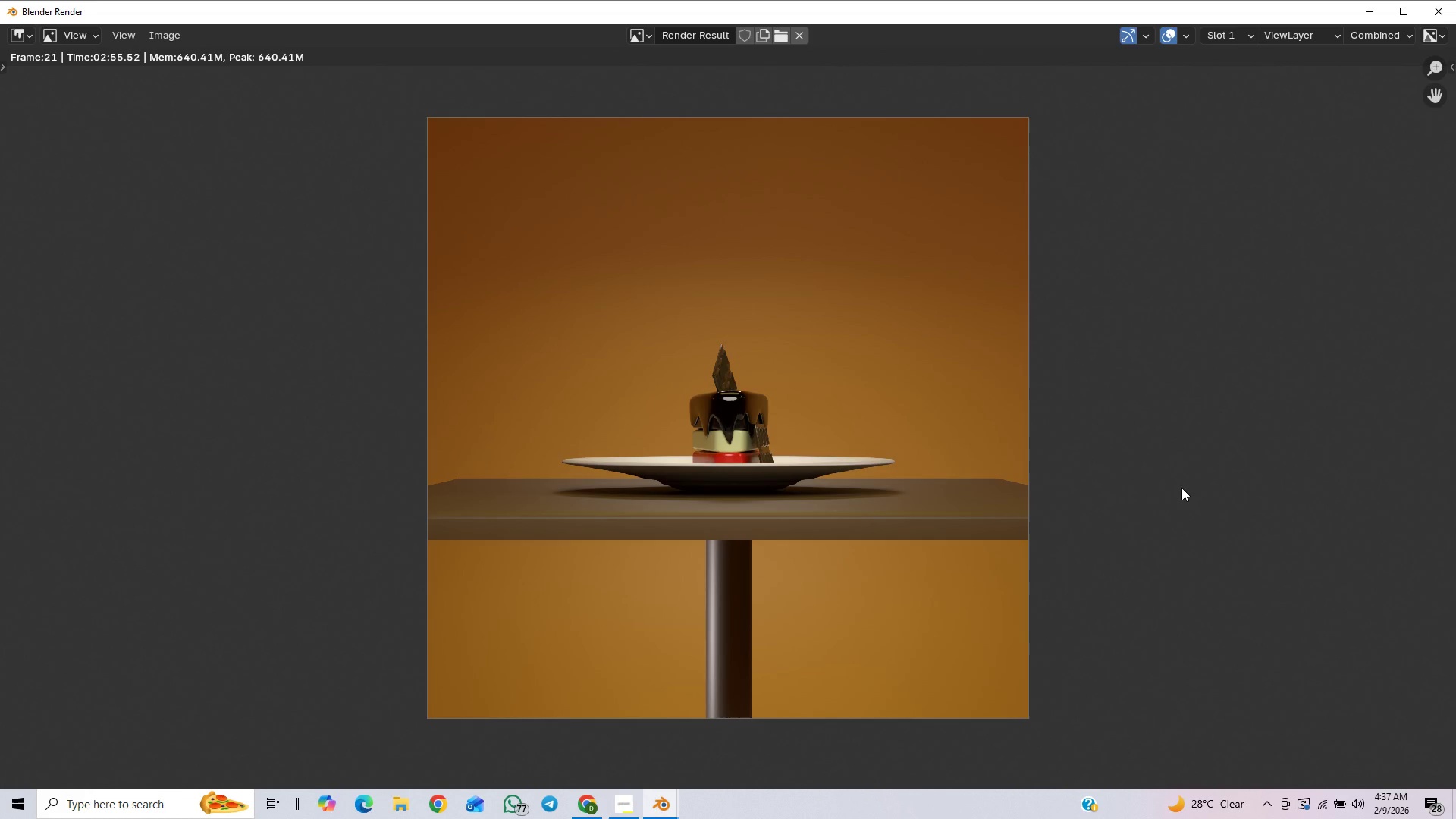 
scroll: coordinate [1181, 488], scroll_direction: down, amount: 1.0
 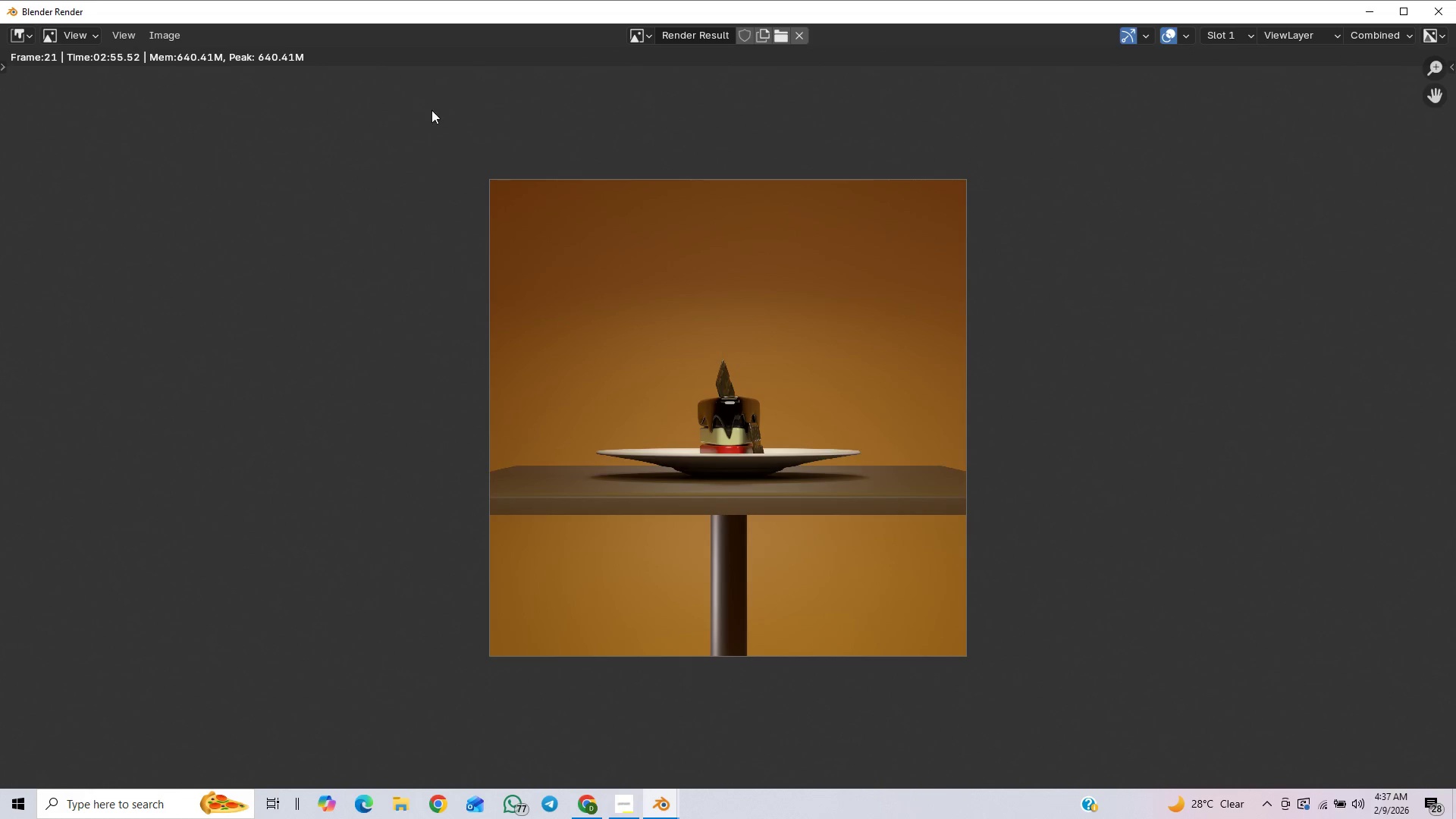 
scroll: coordinate [915, 494], scroll_direction: up, amount: 3.0
 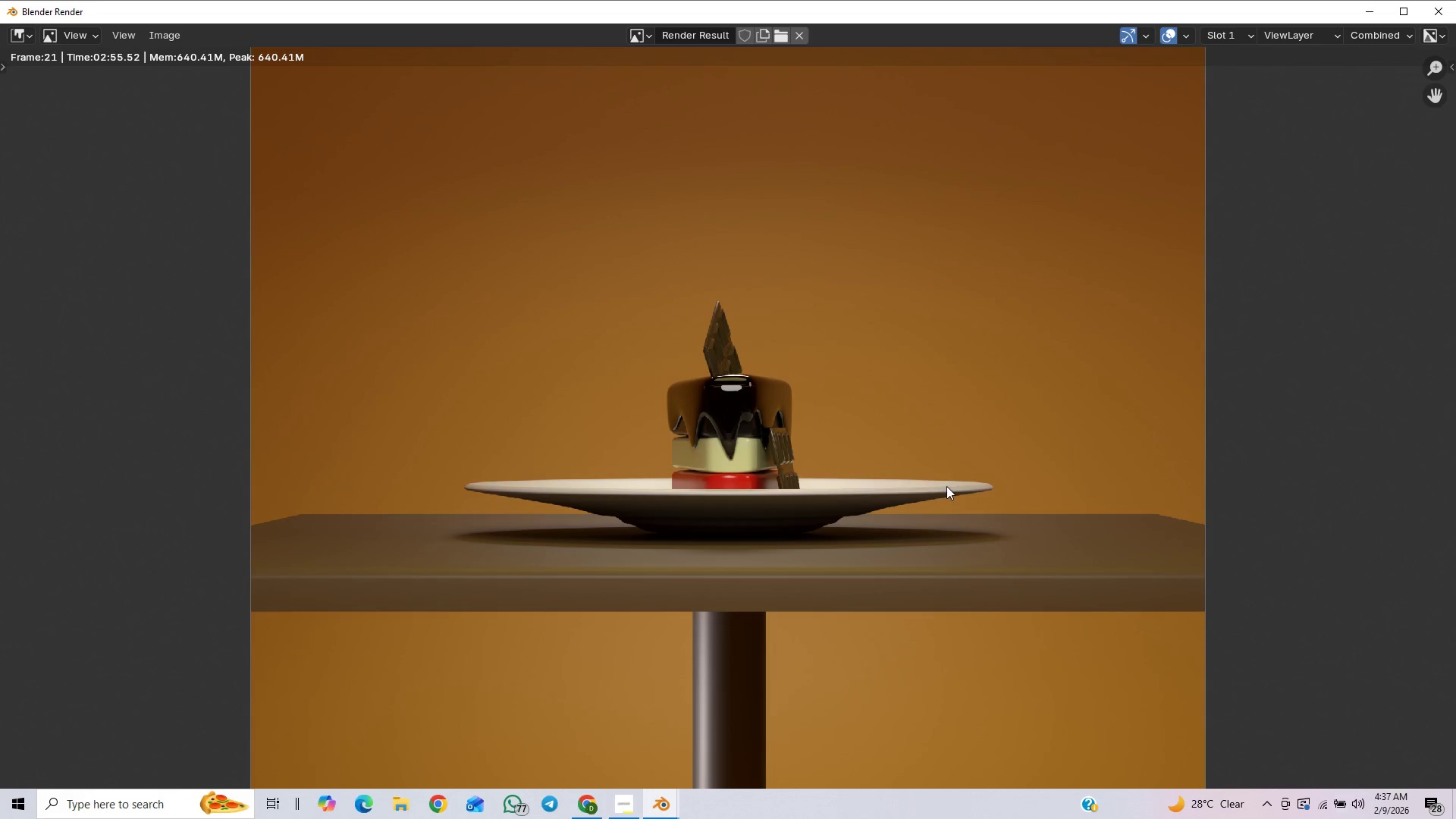 
scroll: coordinate [947, 486], scroll_direction: down, amount: 2.0
 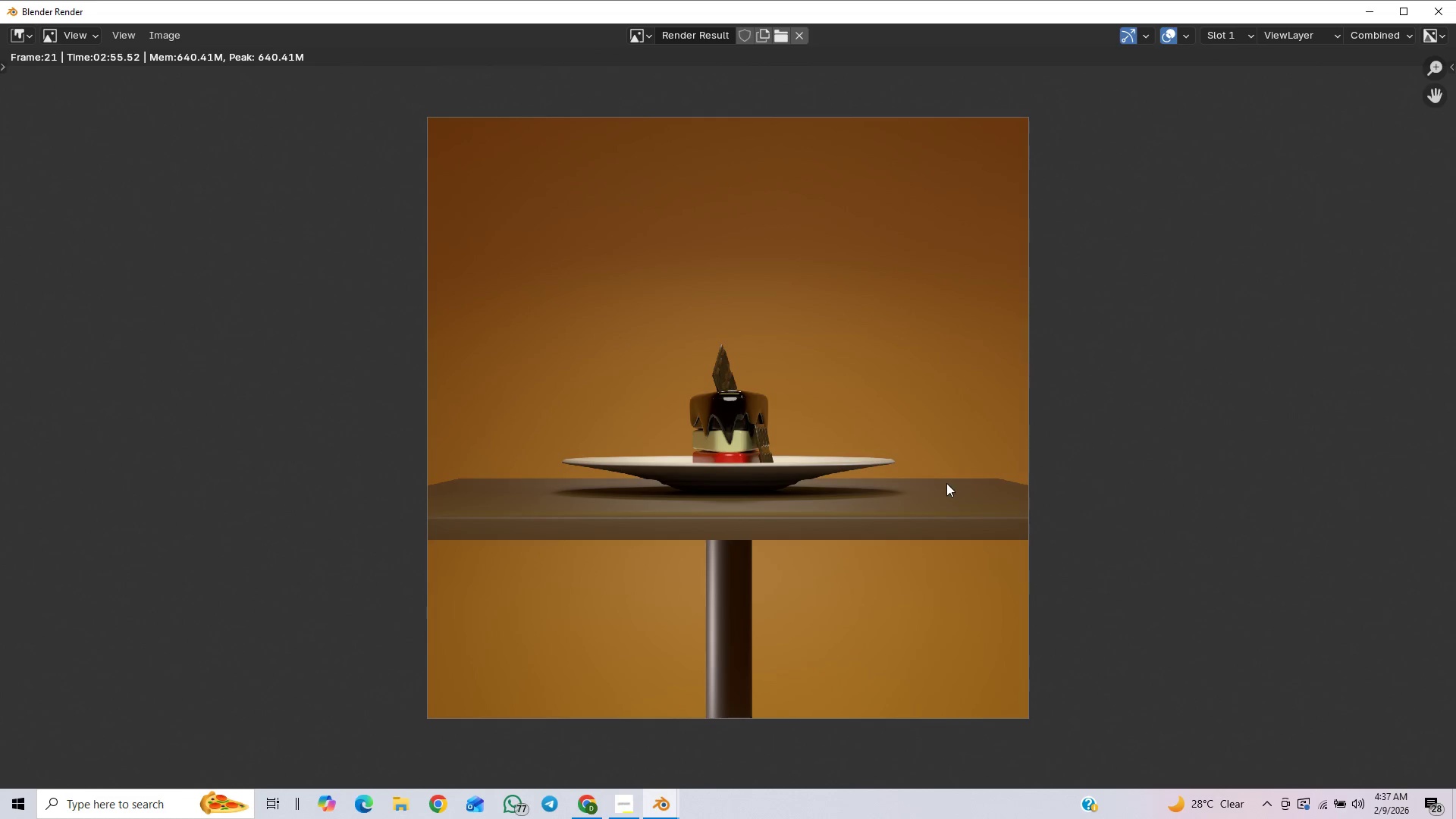 
scroll: coordinate [918, 456], scroll_direction: up, amount: 1.0
 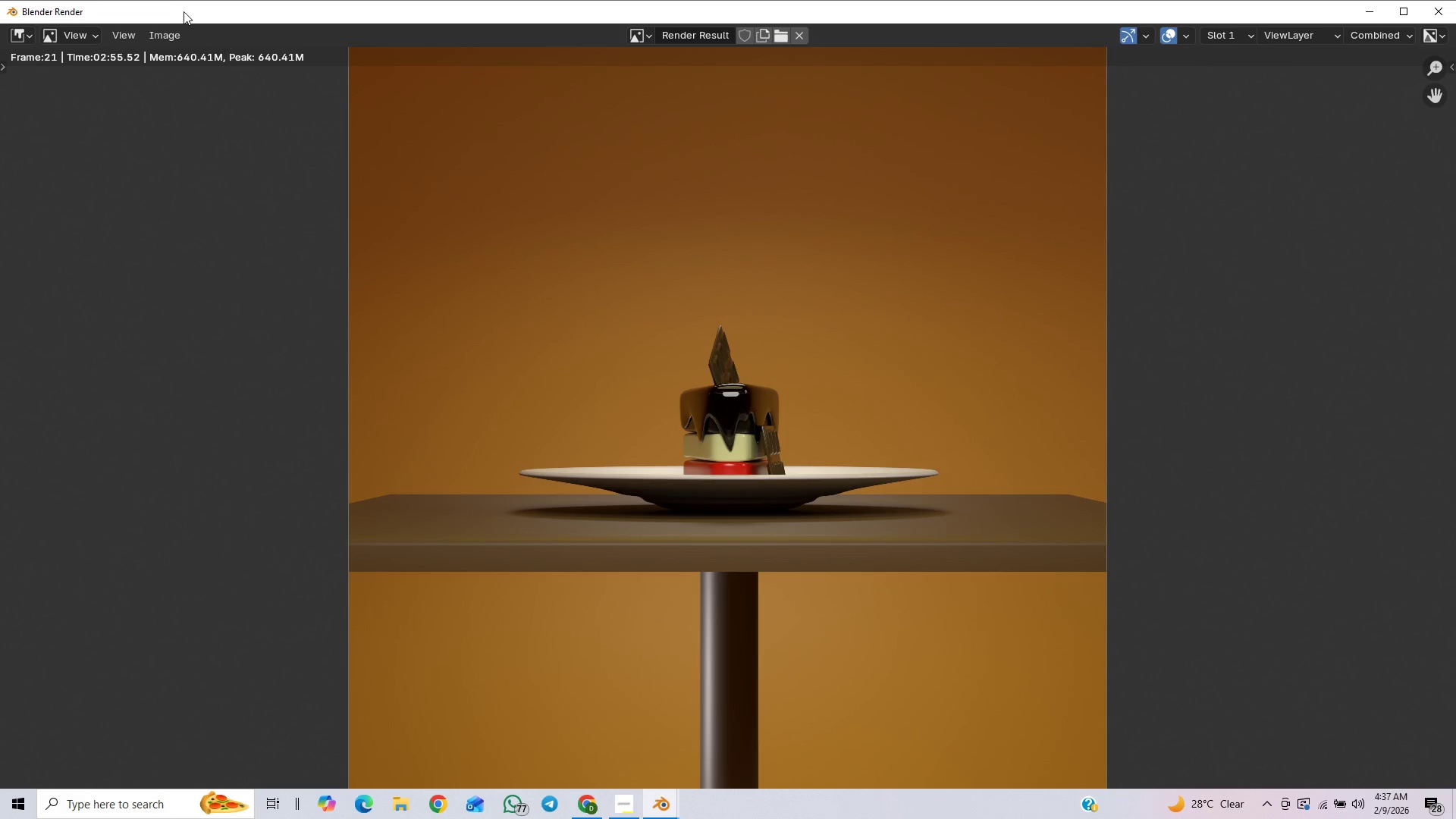 
left_click([162, 32])
 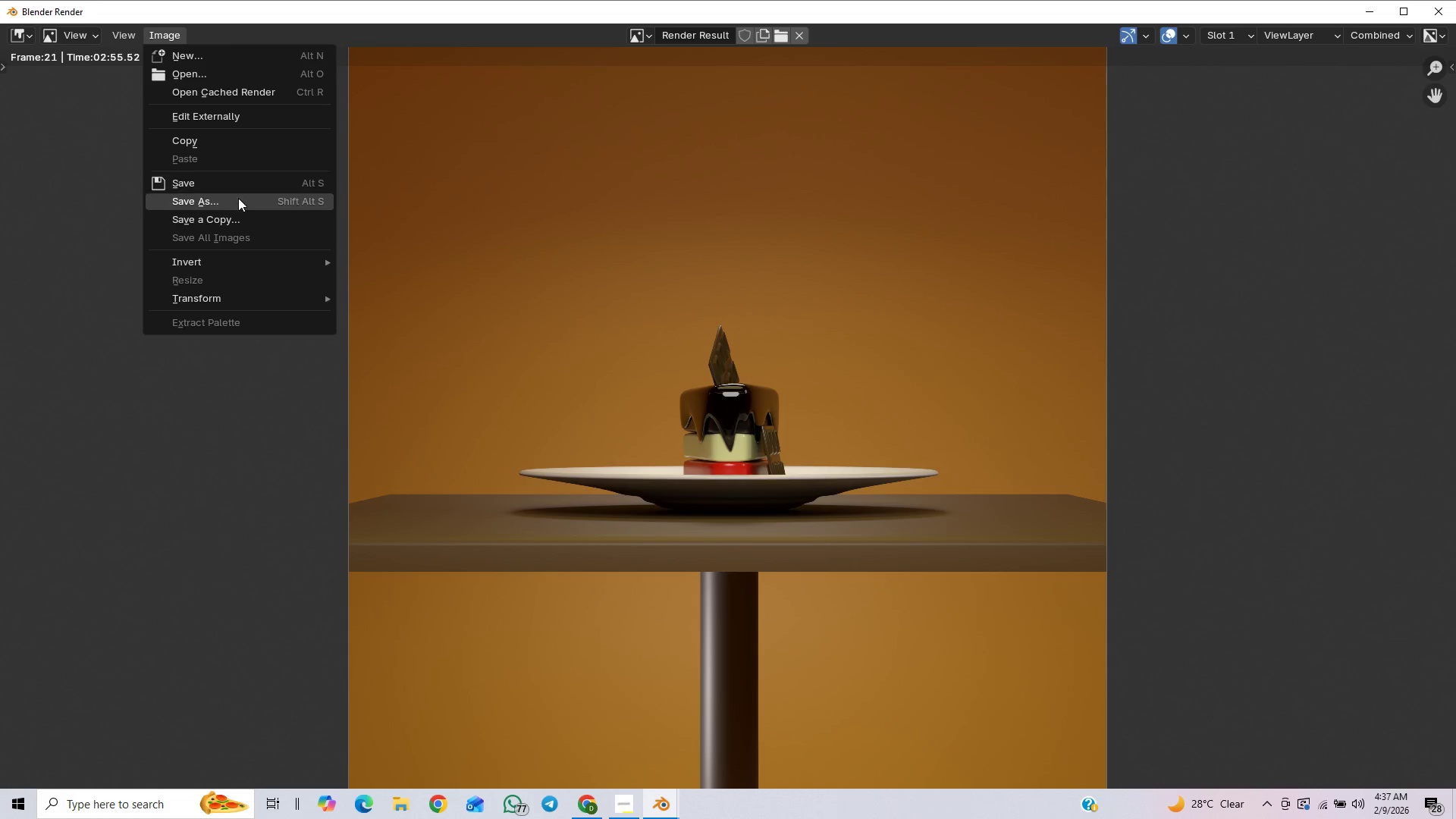 
left_click([235, 201])
 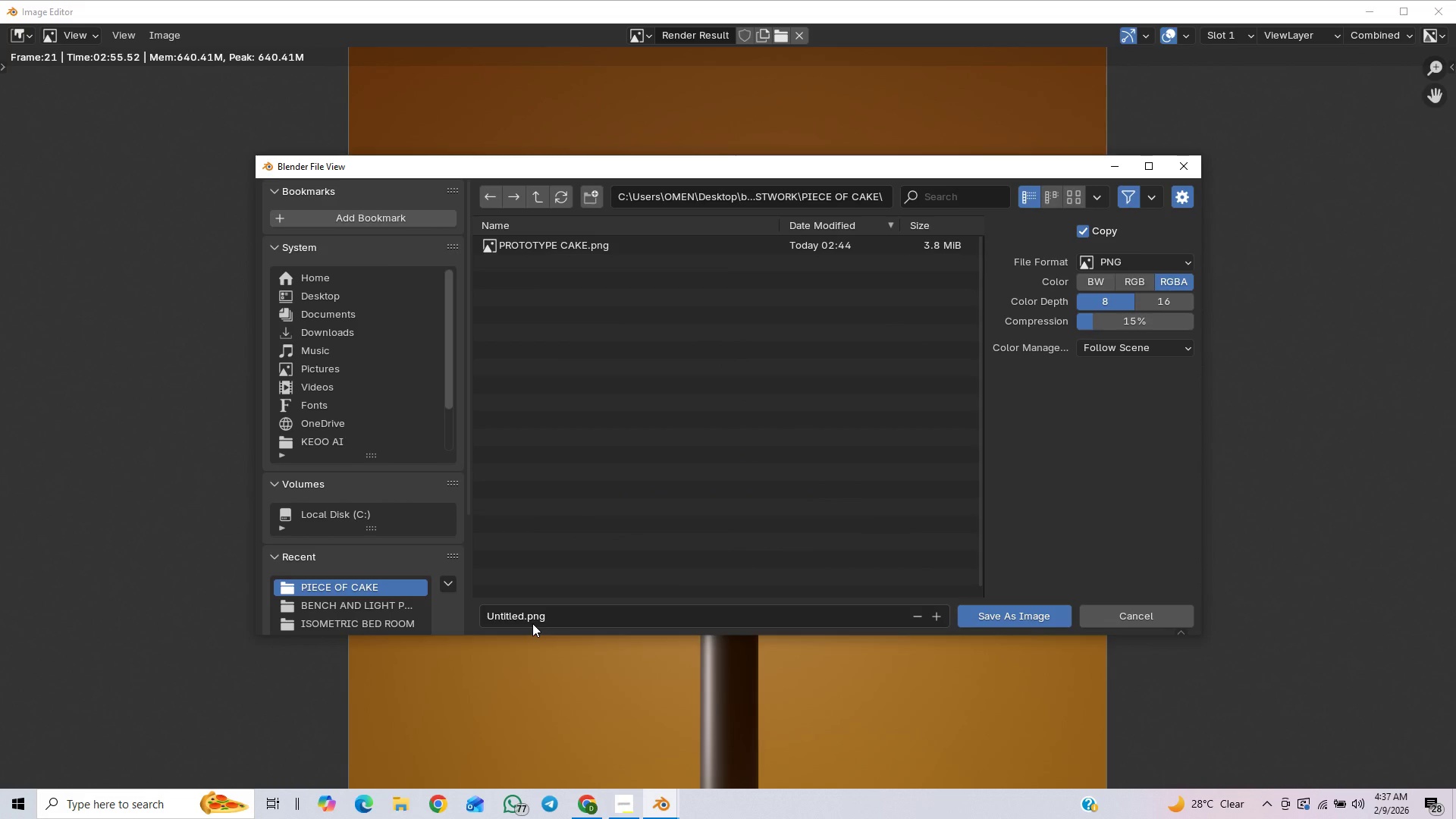 
double_click([522, 612])
 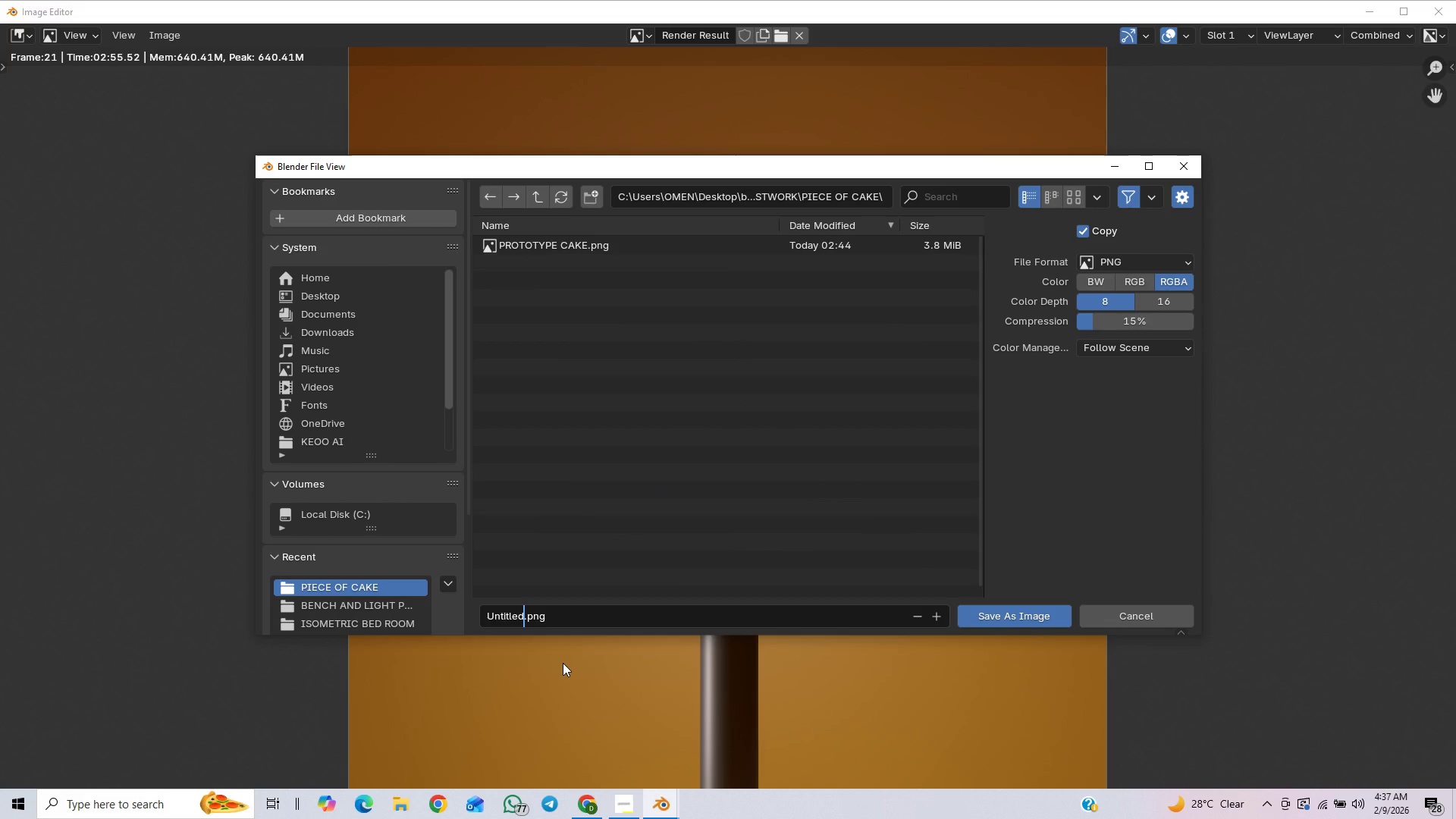 
key(Backspace)
key(Backspace)
key(Backspace)
key(Backspace)
key(Backspace)
key(Backspace)
key(Backspace)
key(Backspace)
type(piece of cake)
 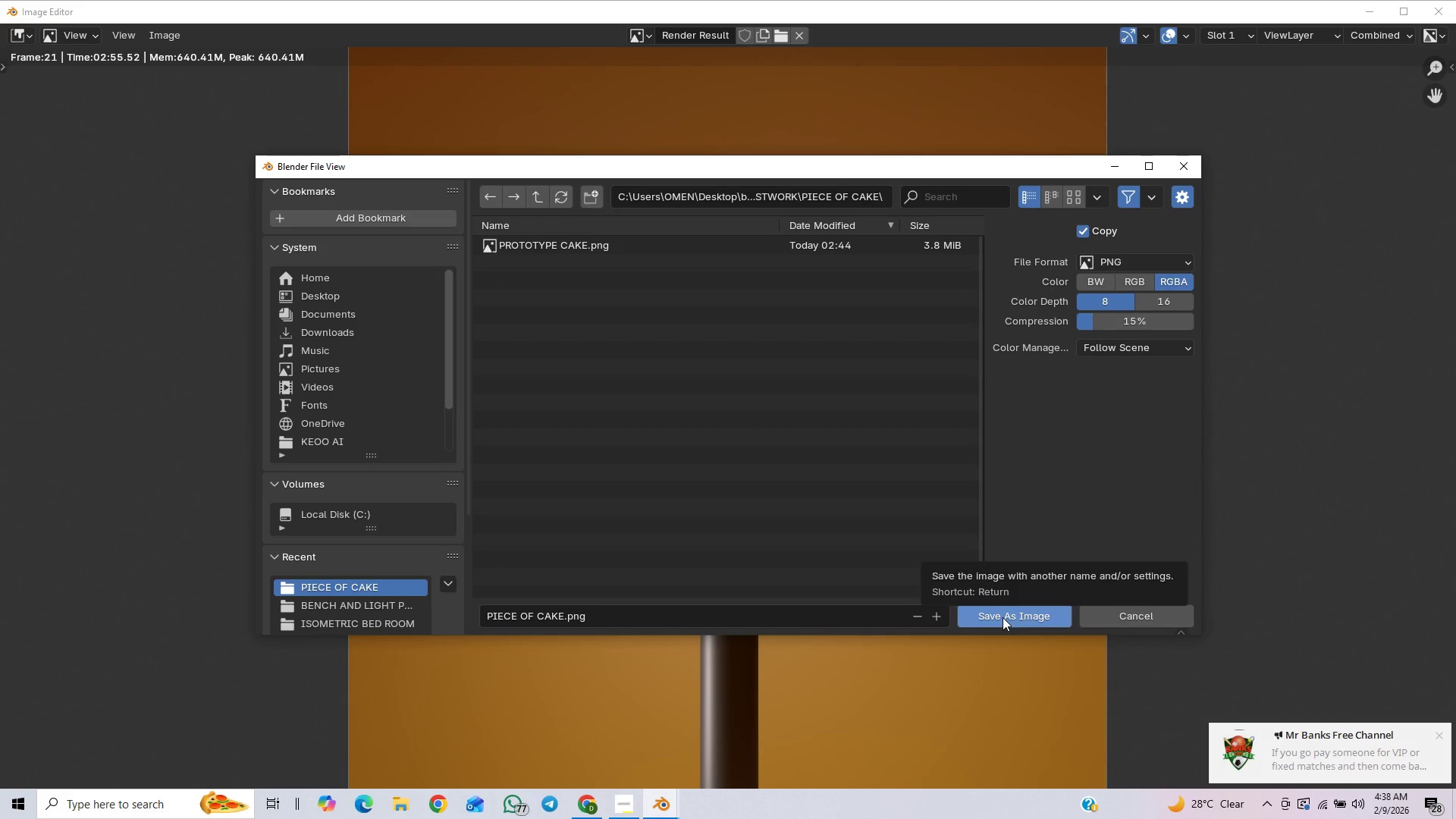 
wait(6.89)
 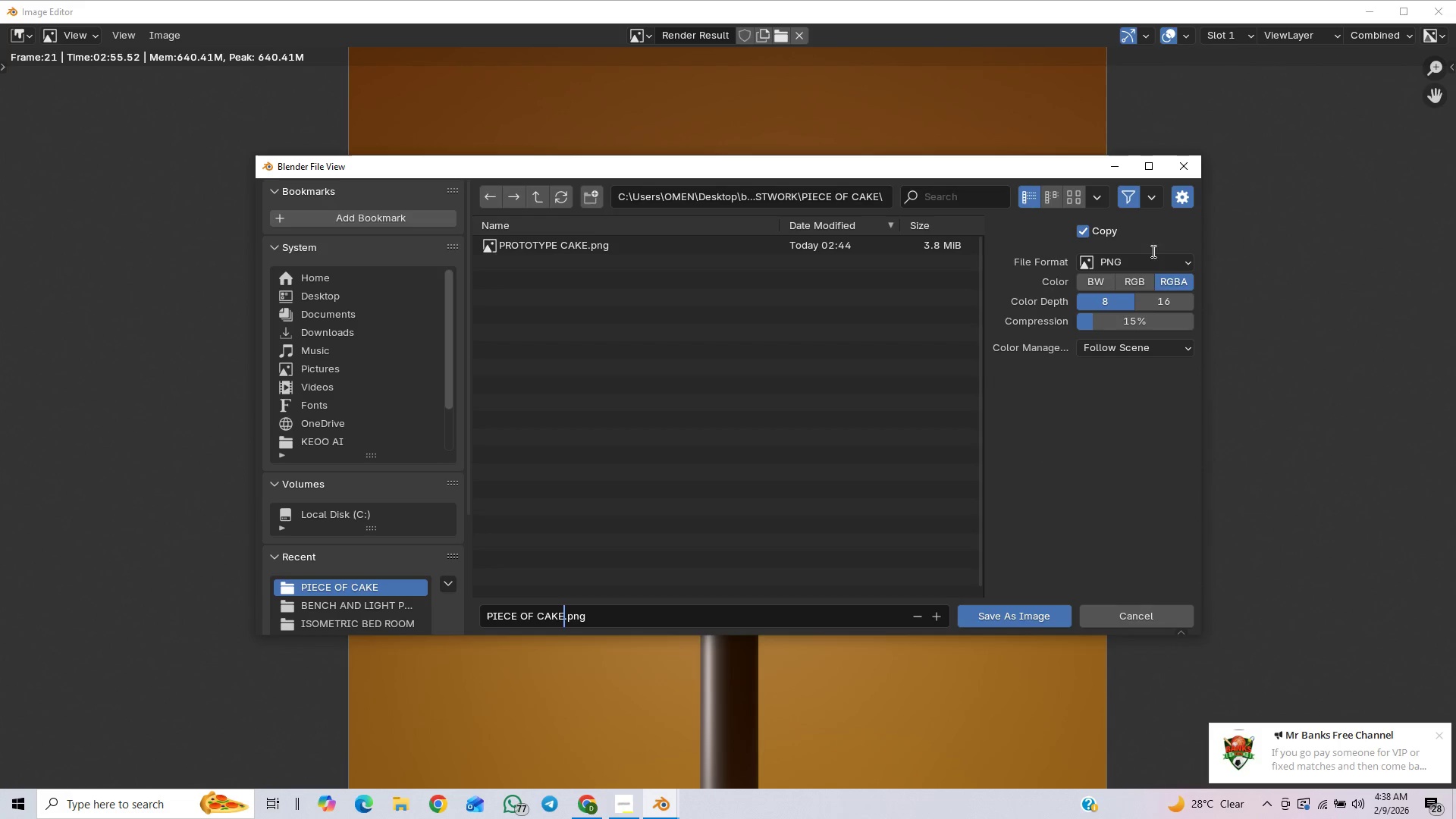 
left_click([1003, 620])
 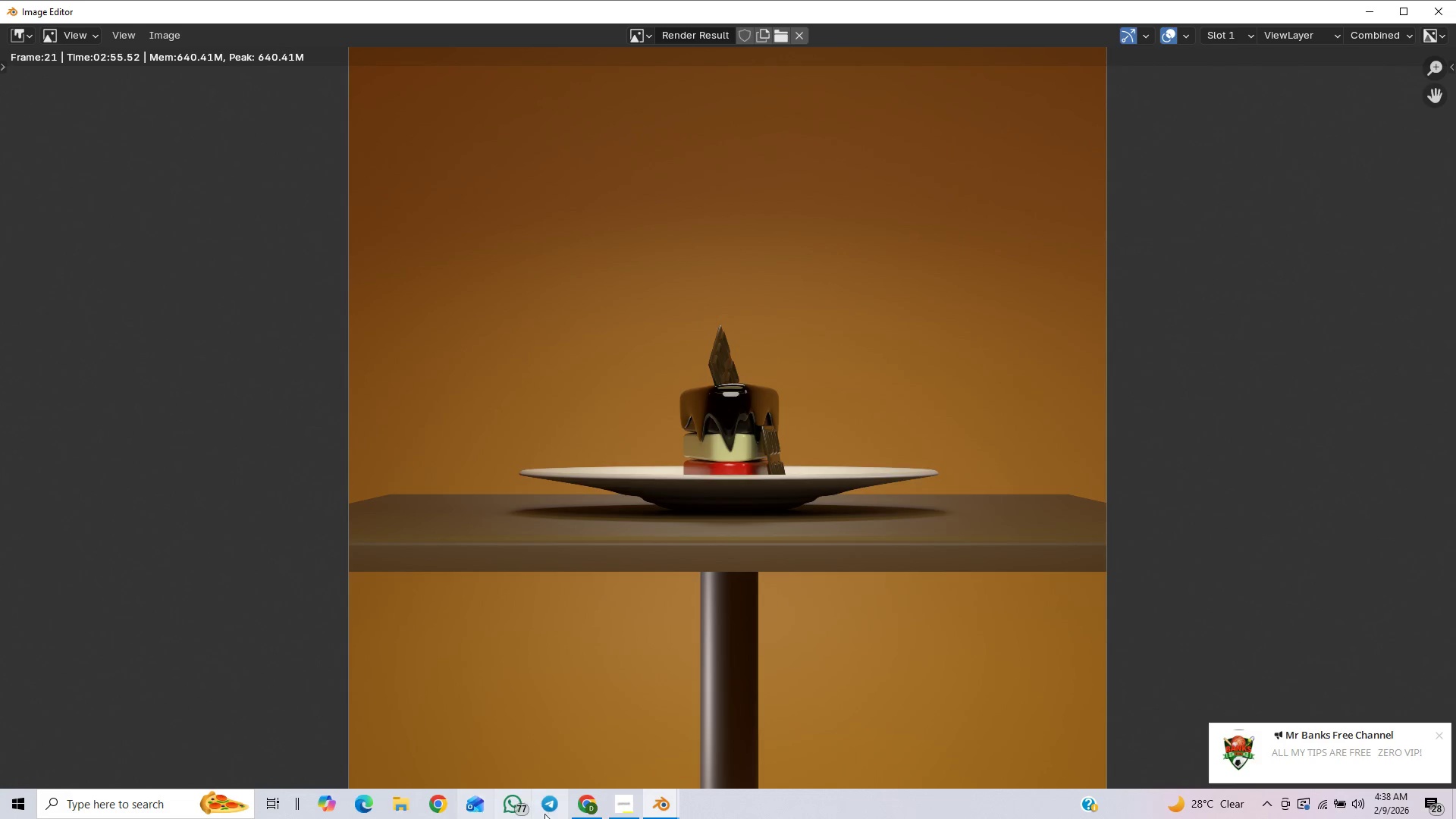 
left_click([626, 805])